 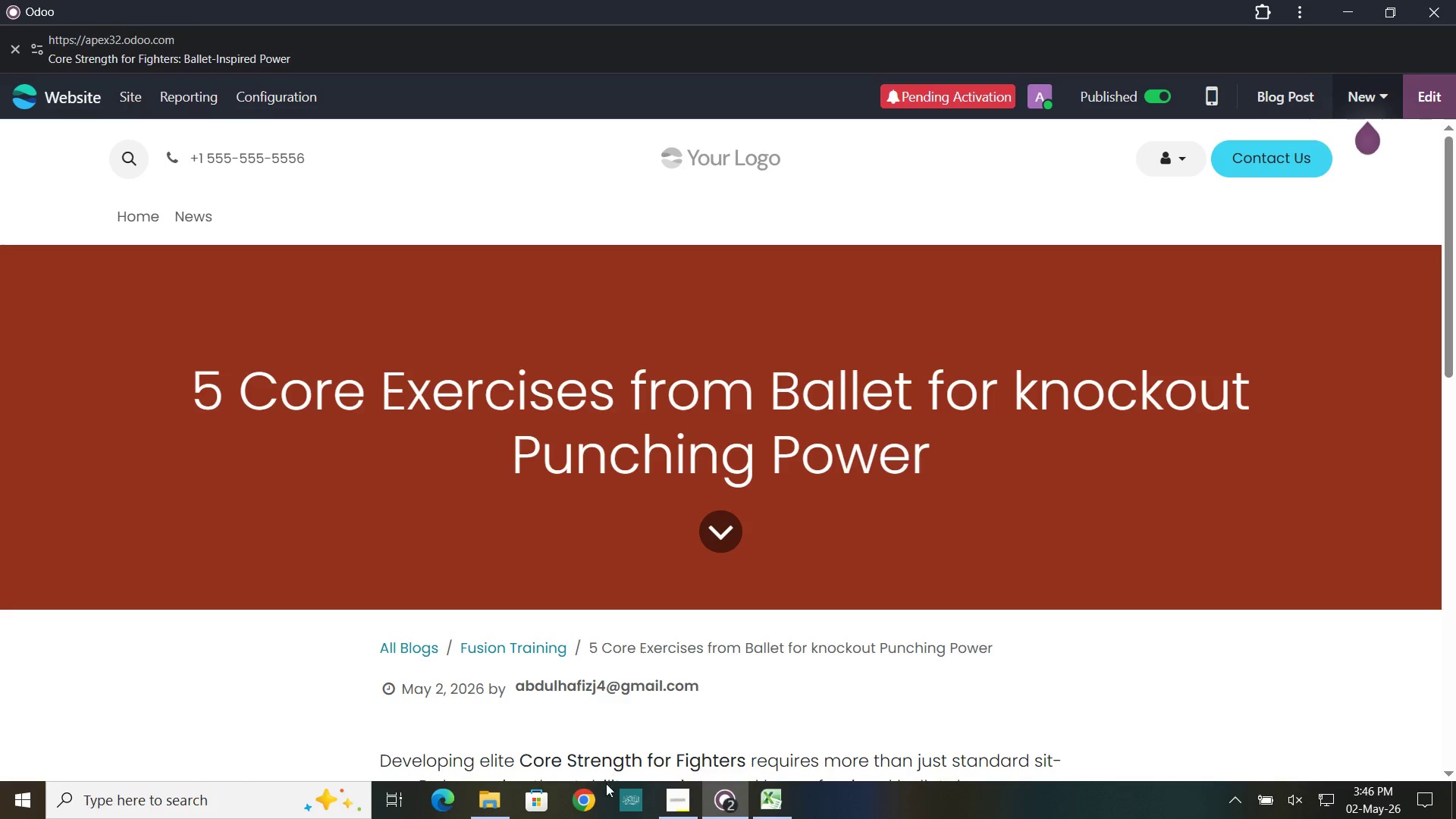 
type(loom)
 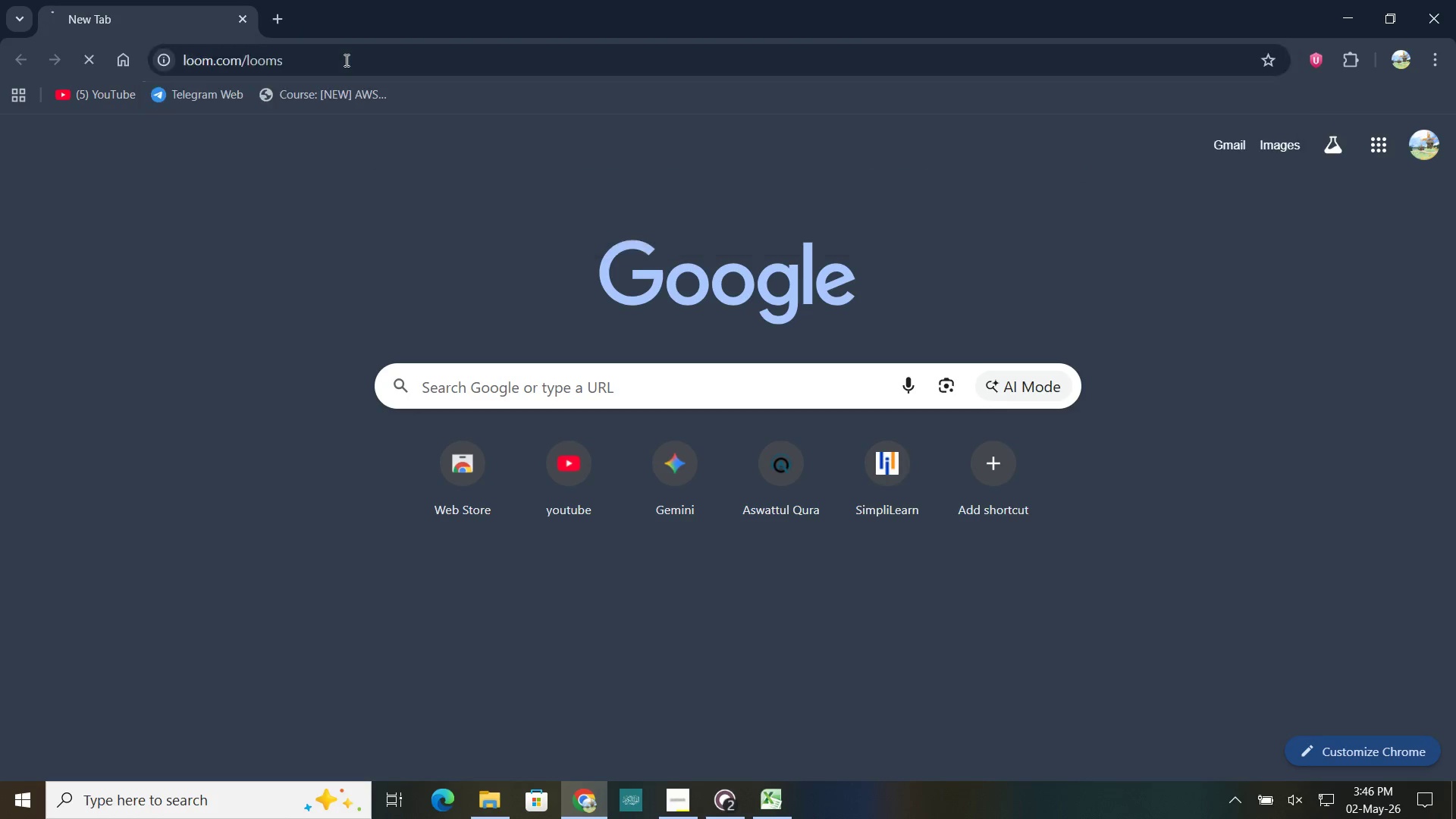 
key(Enter)
 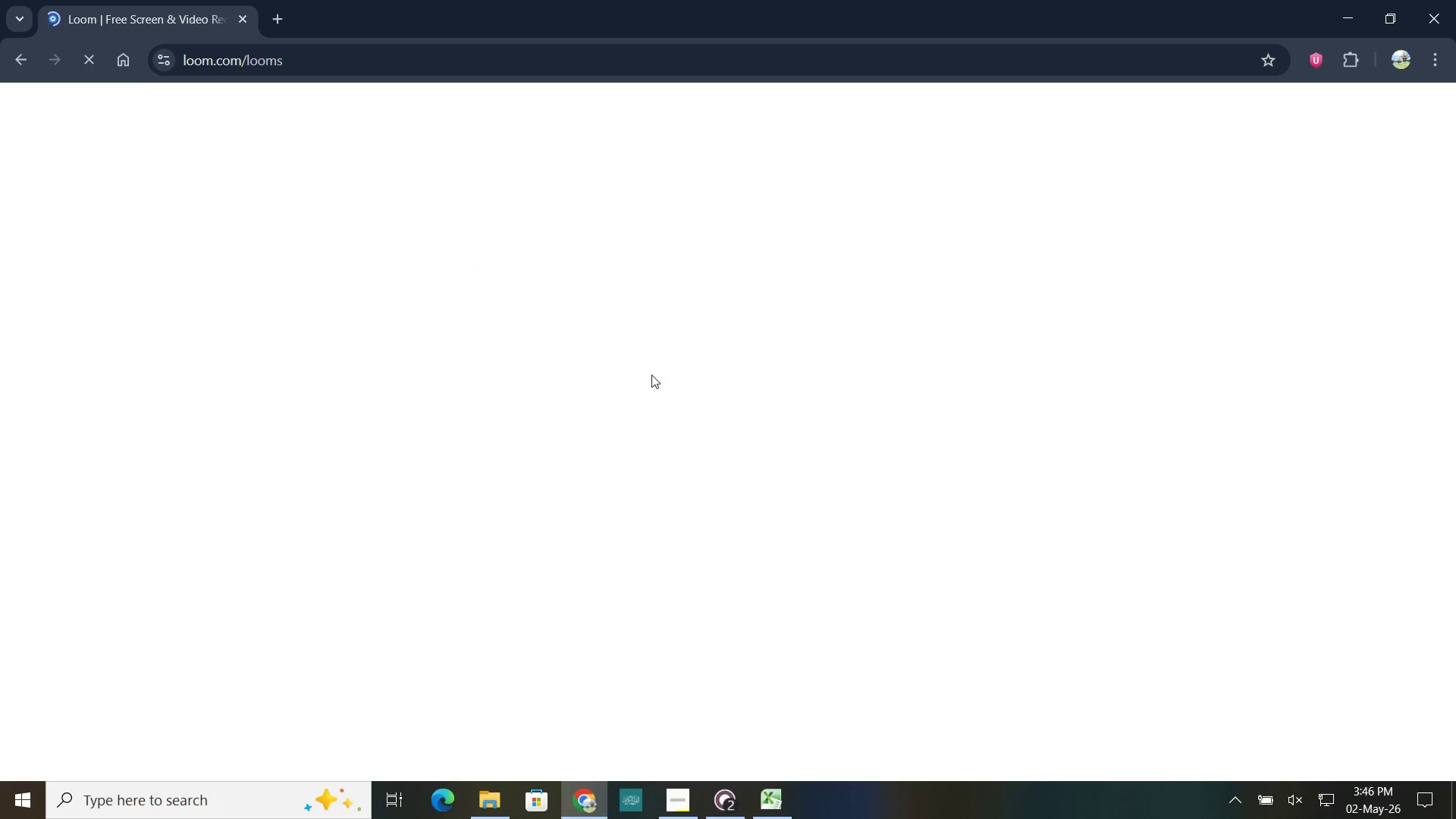 
left_click([725, 801])
 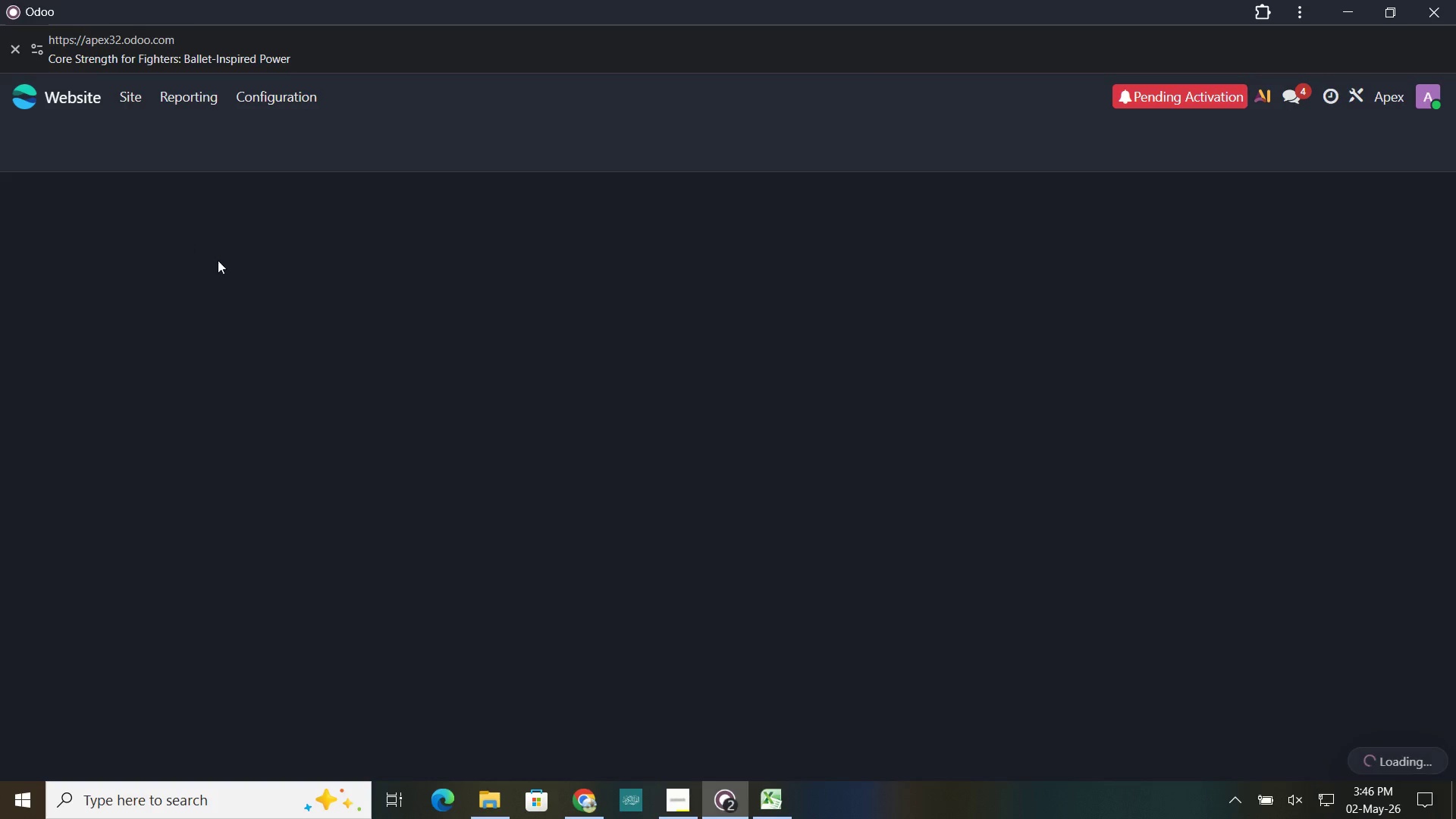 
wait(5.59)
 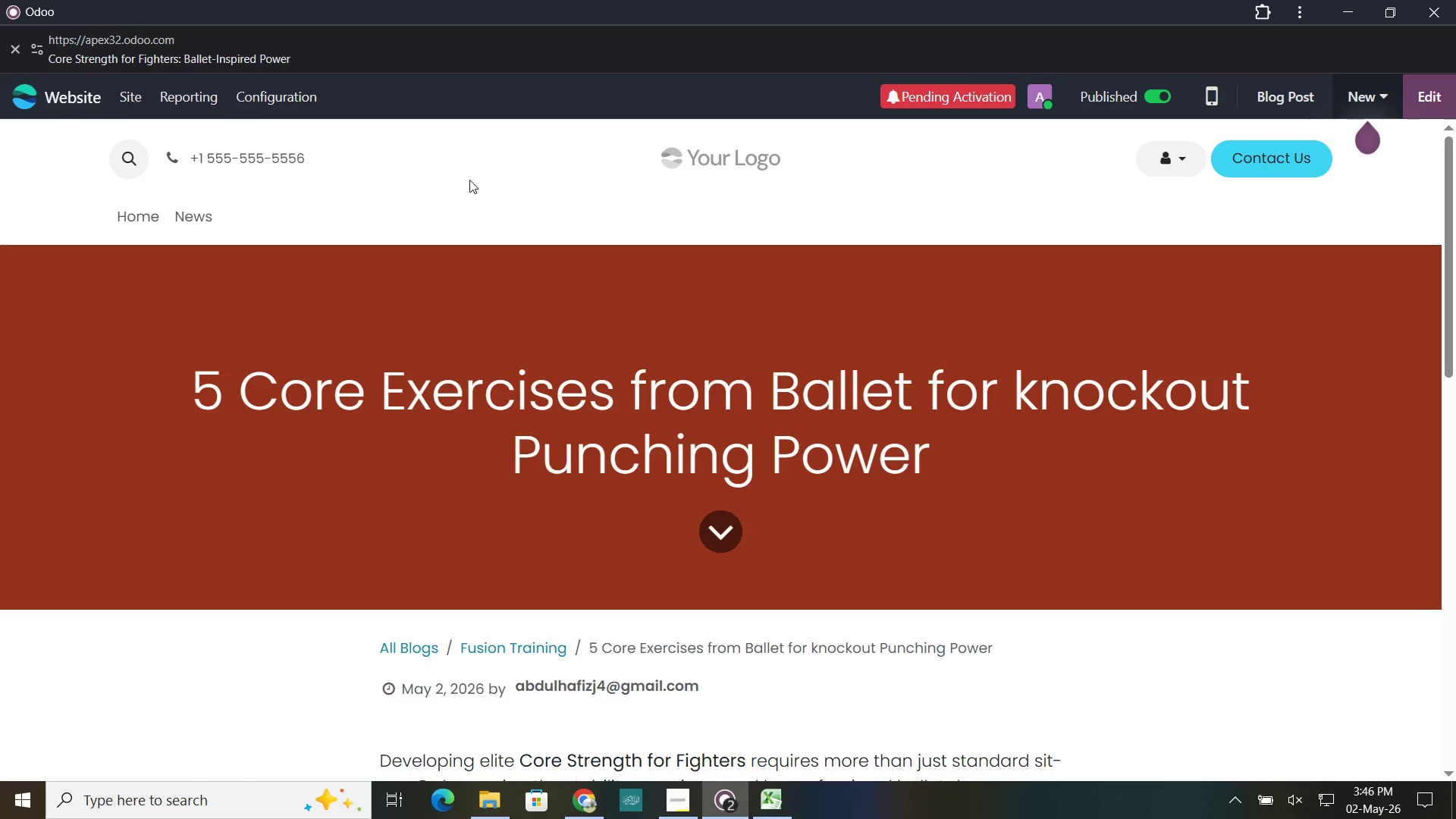 
left_click([679, 804])